 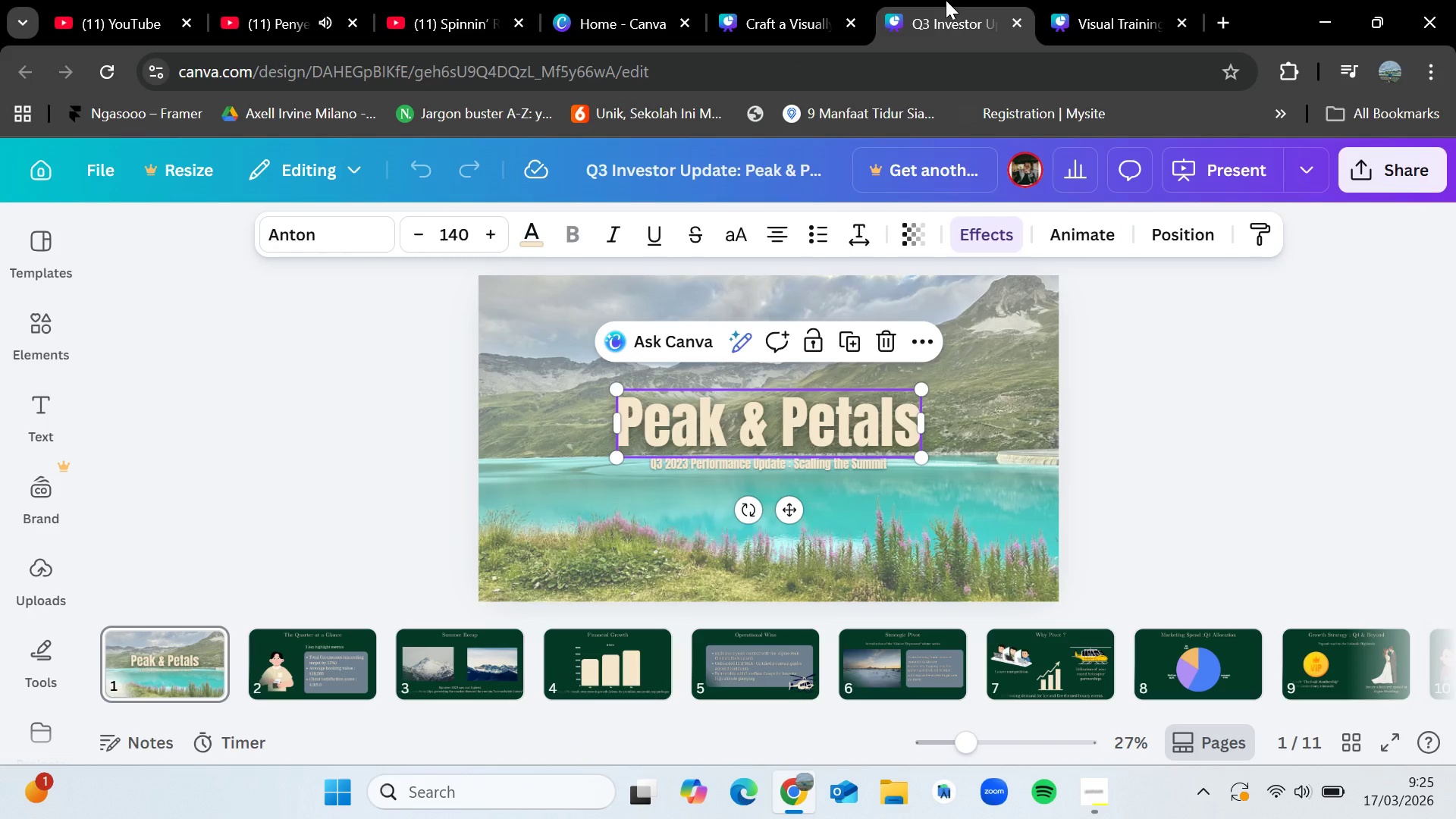 
left_click([342, 645])
 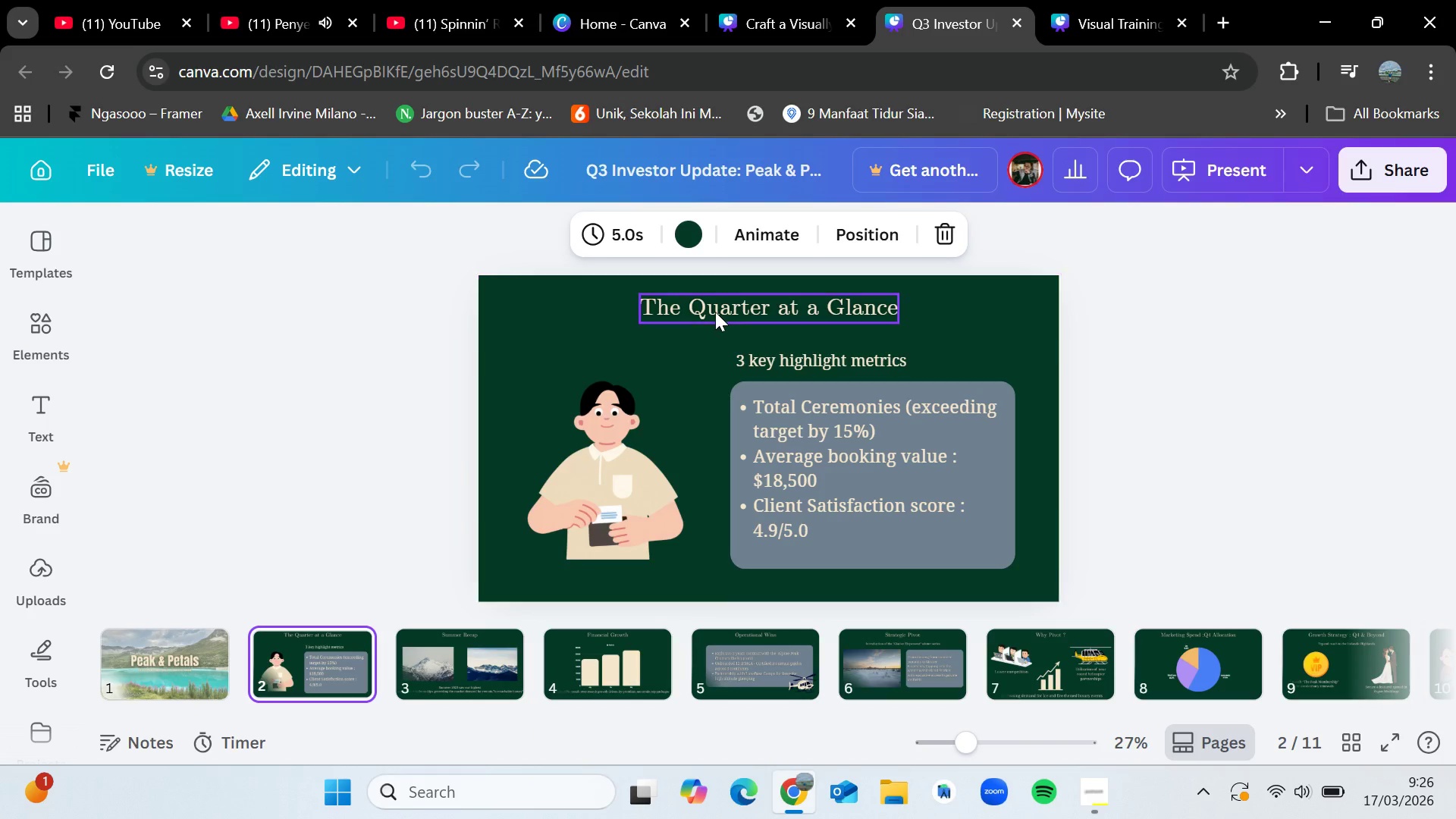 
left_click([715, 312])
 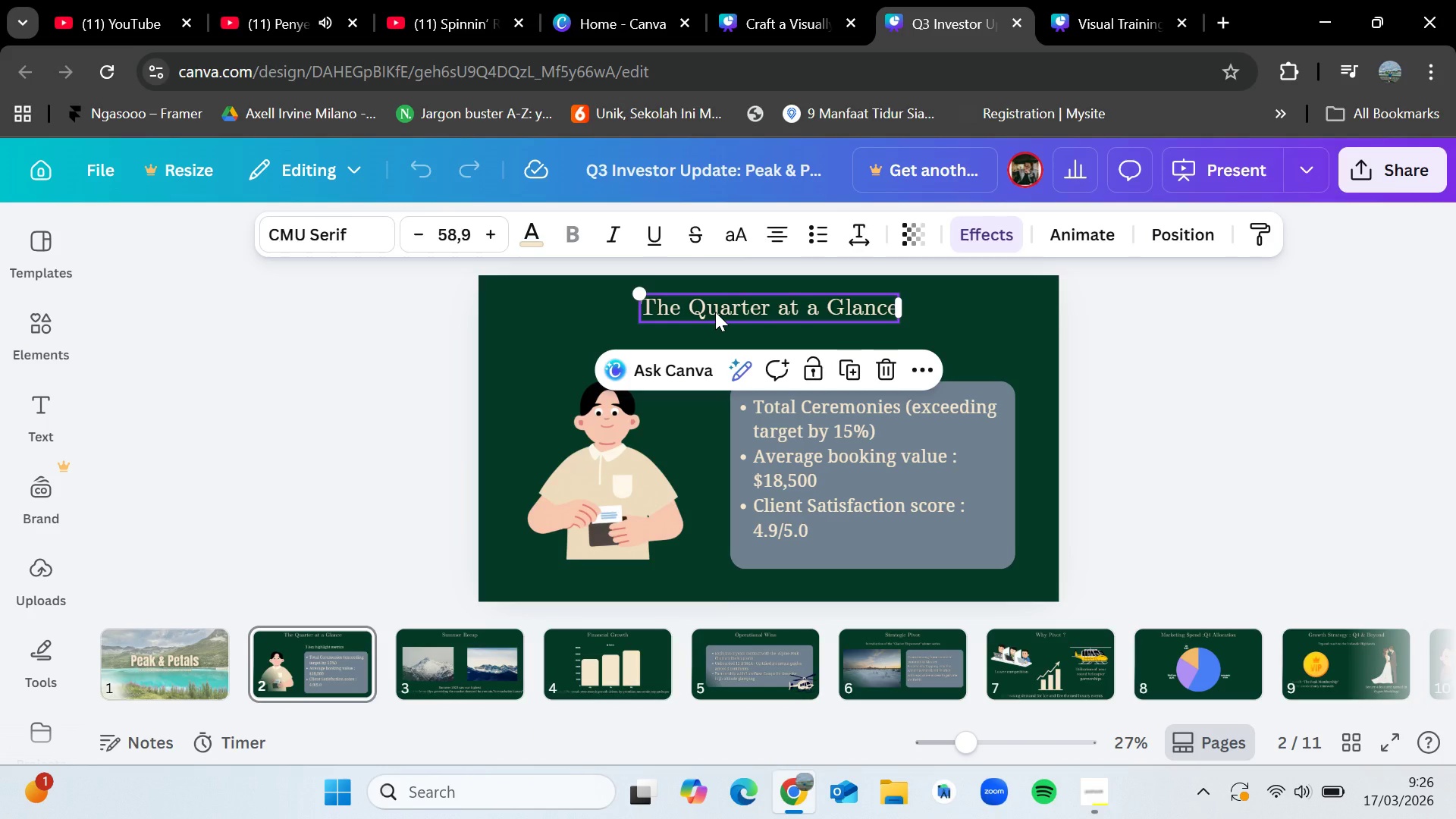 
key(Control+C)
 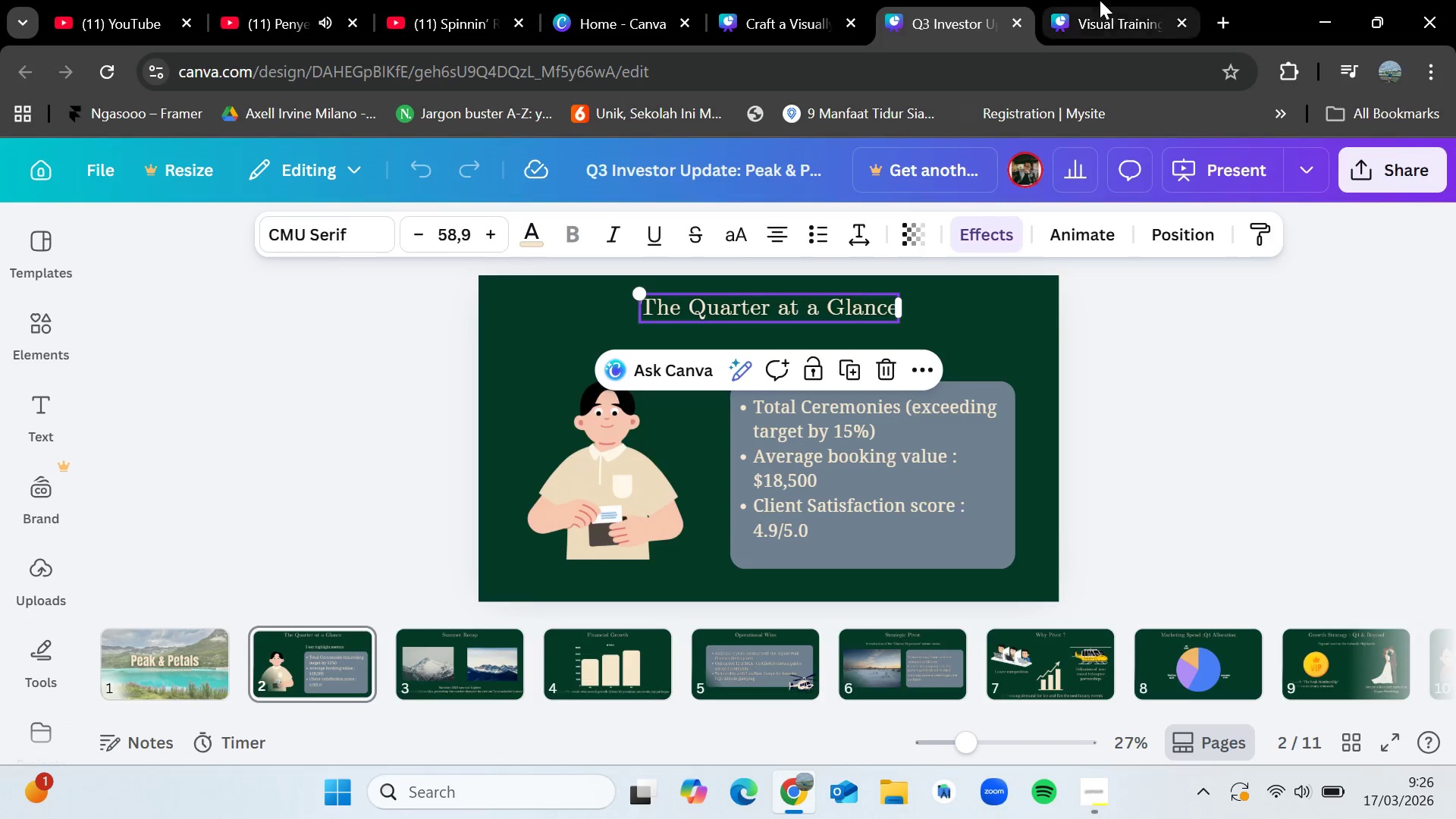 
left_click([1100, 0])
 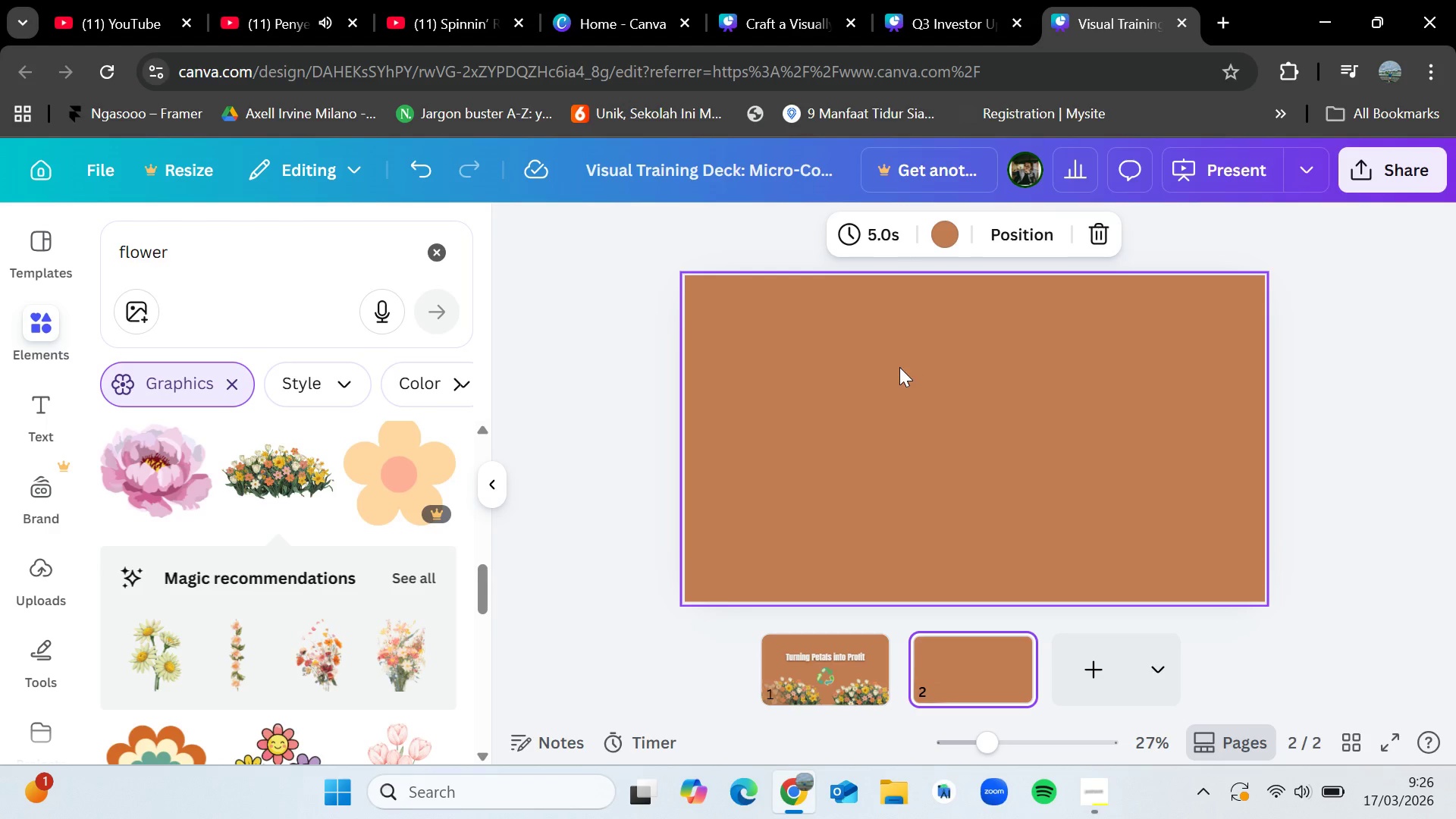 
key(Control+V)
 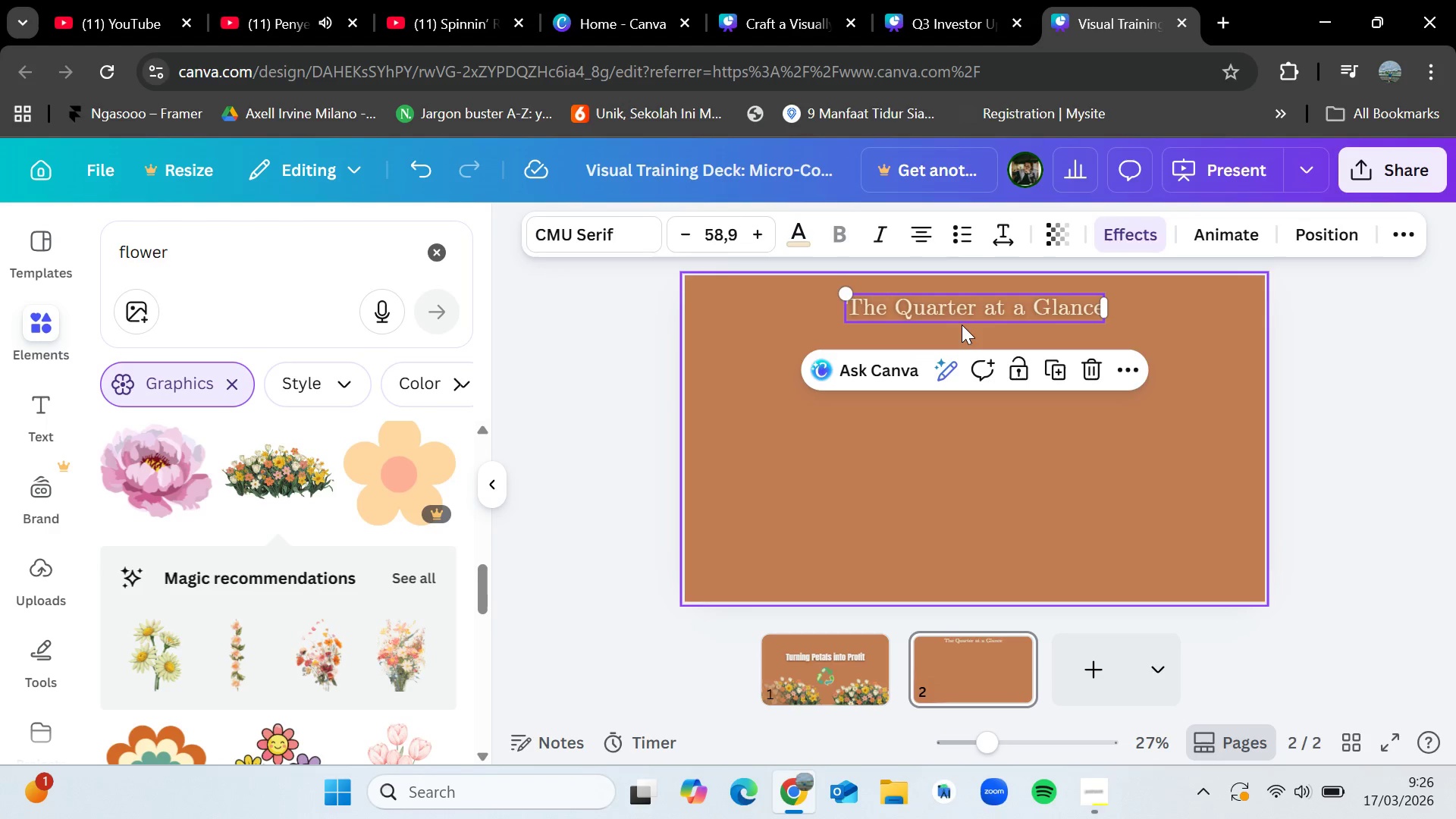 
left_click_drag(start_coordinate=[956, 304], to_coordinate=[949, 303])
 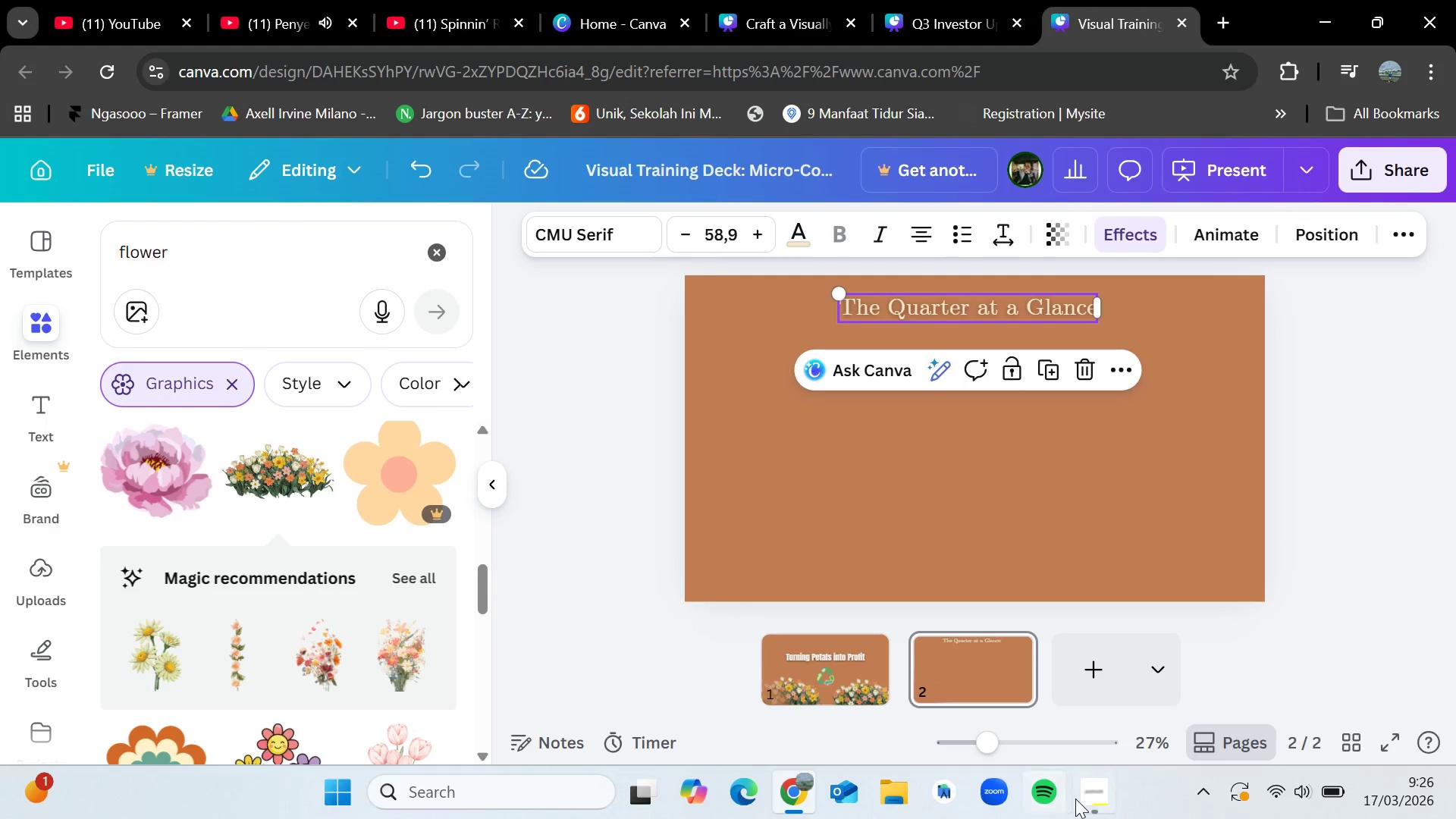 
left_click([1078, 799])